 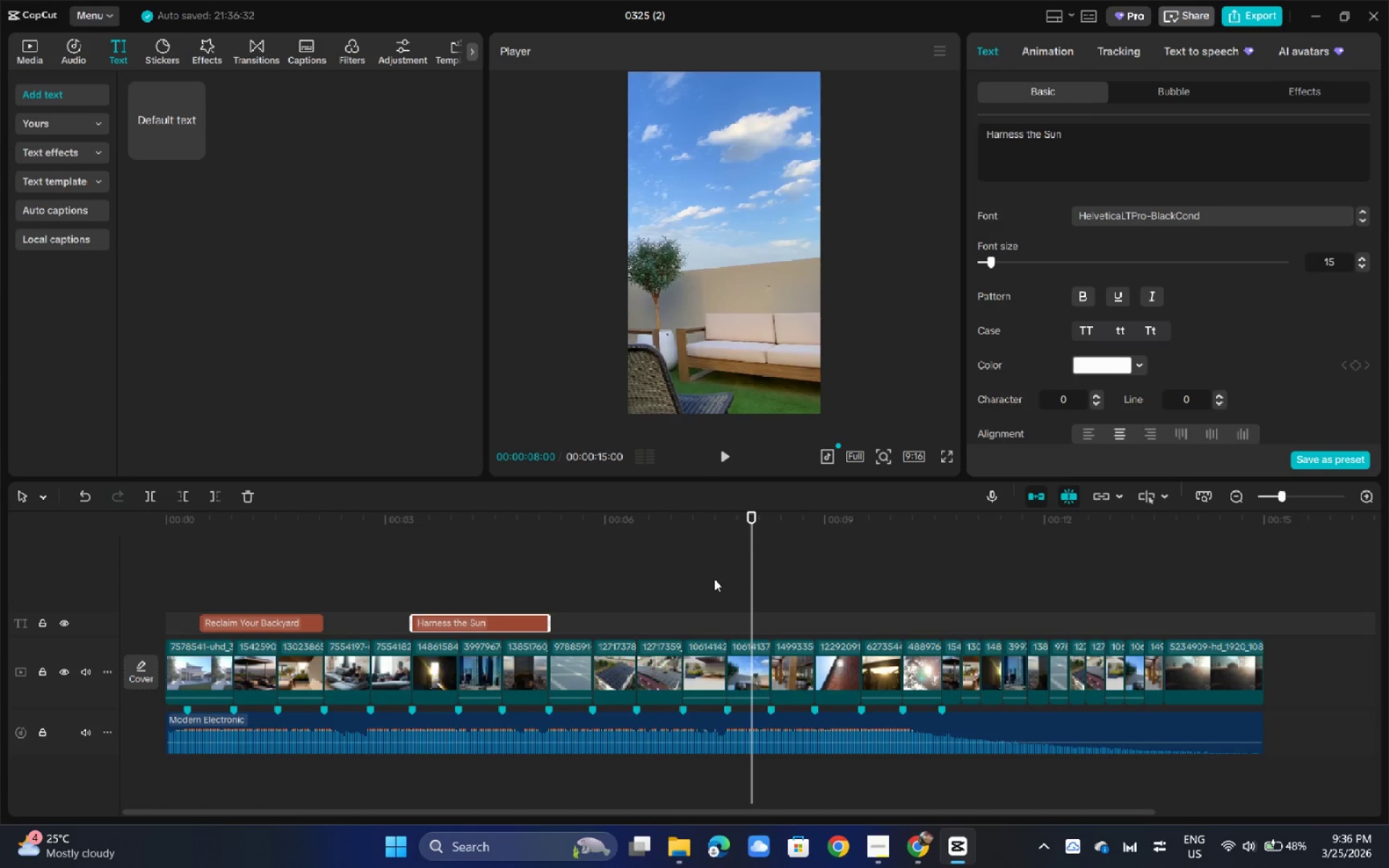 
left_click_drag(start_coordinate=[517, 626], to_coordinate=[792, 626])
 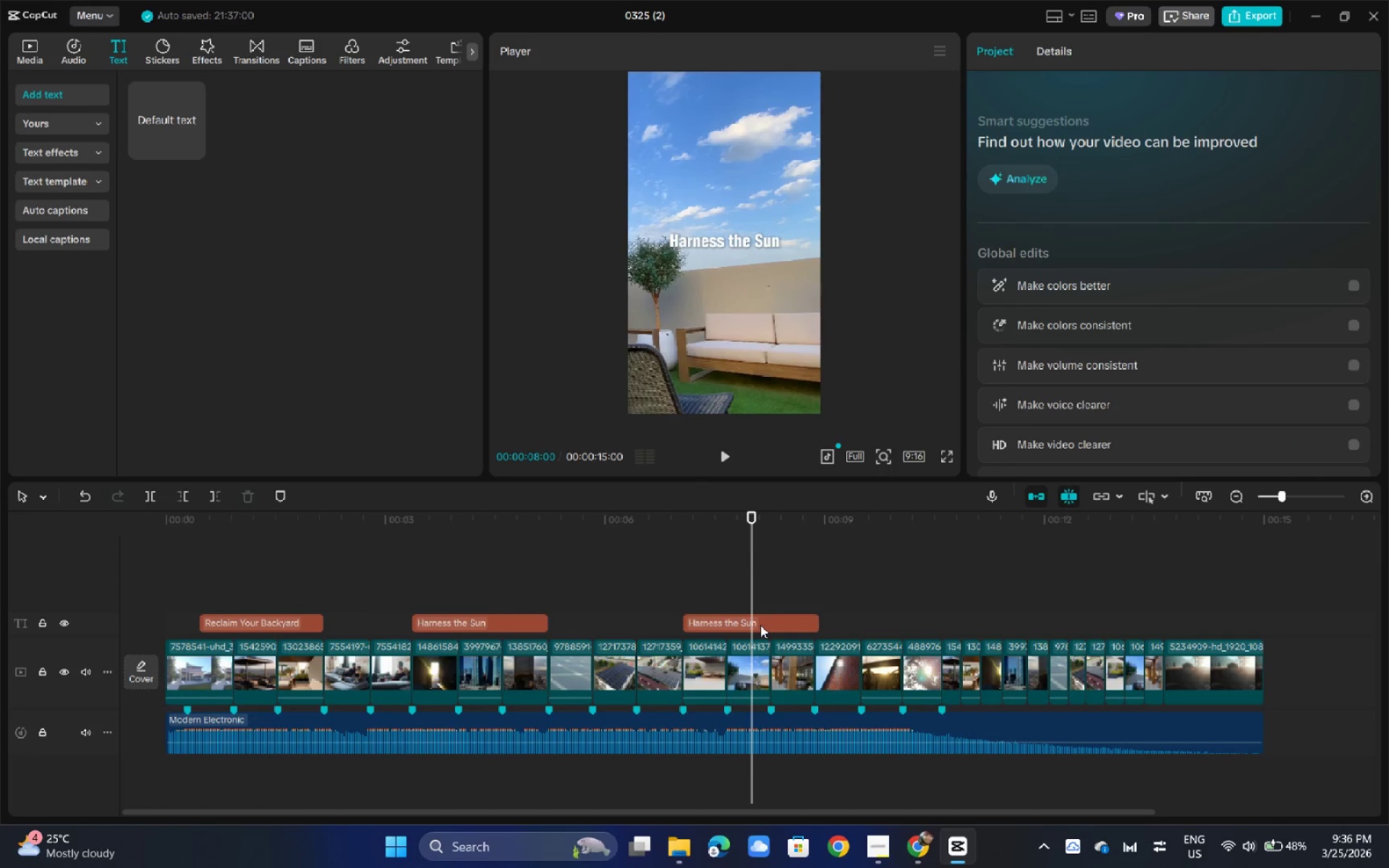 
hold_key(key=AltLeft, duration=1.17)
 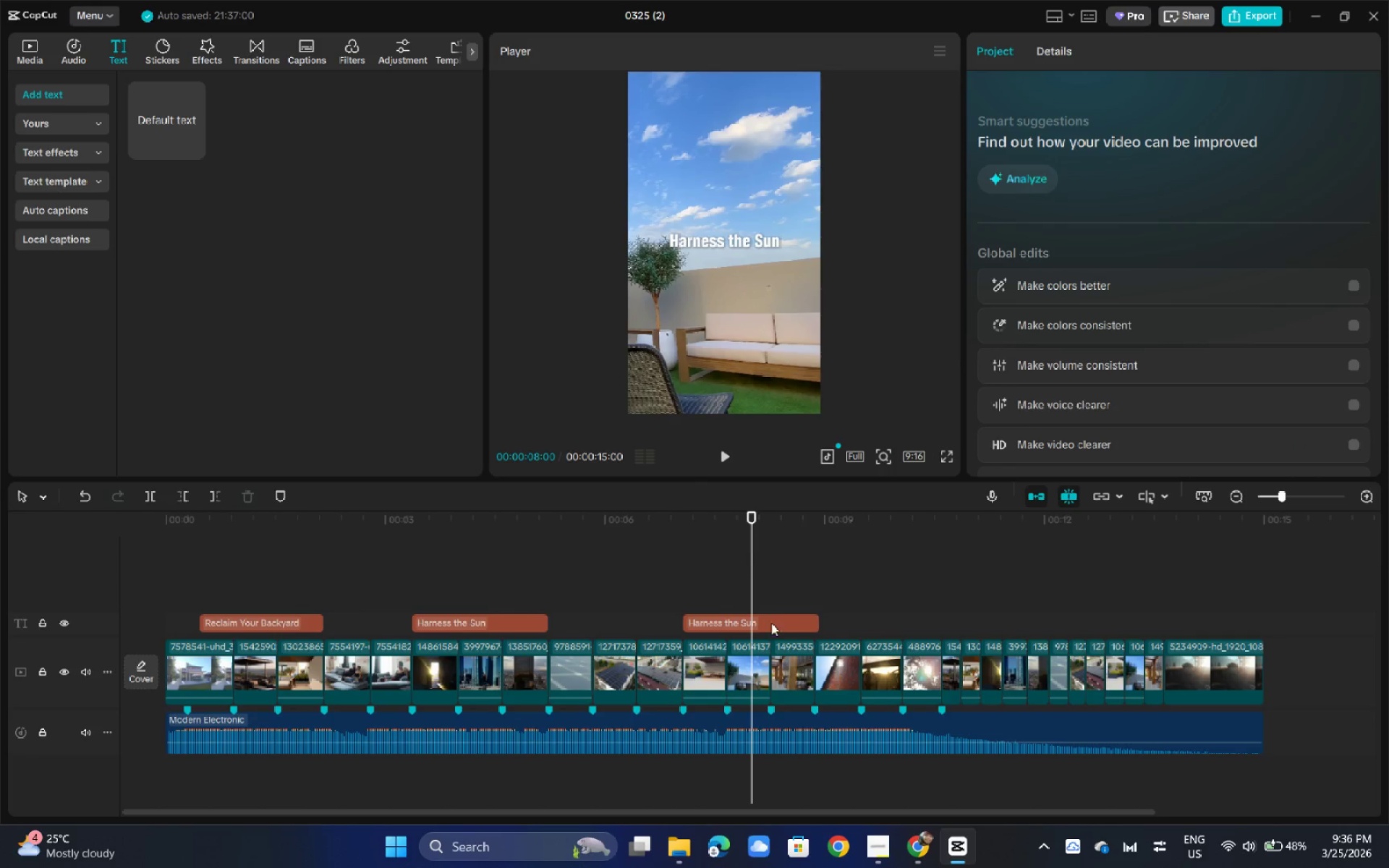 
left_click([771, 623])
 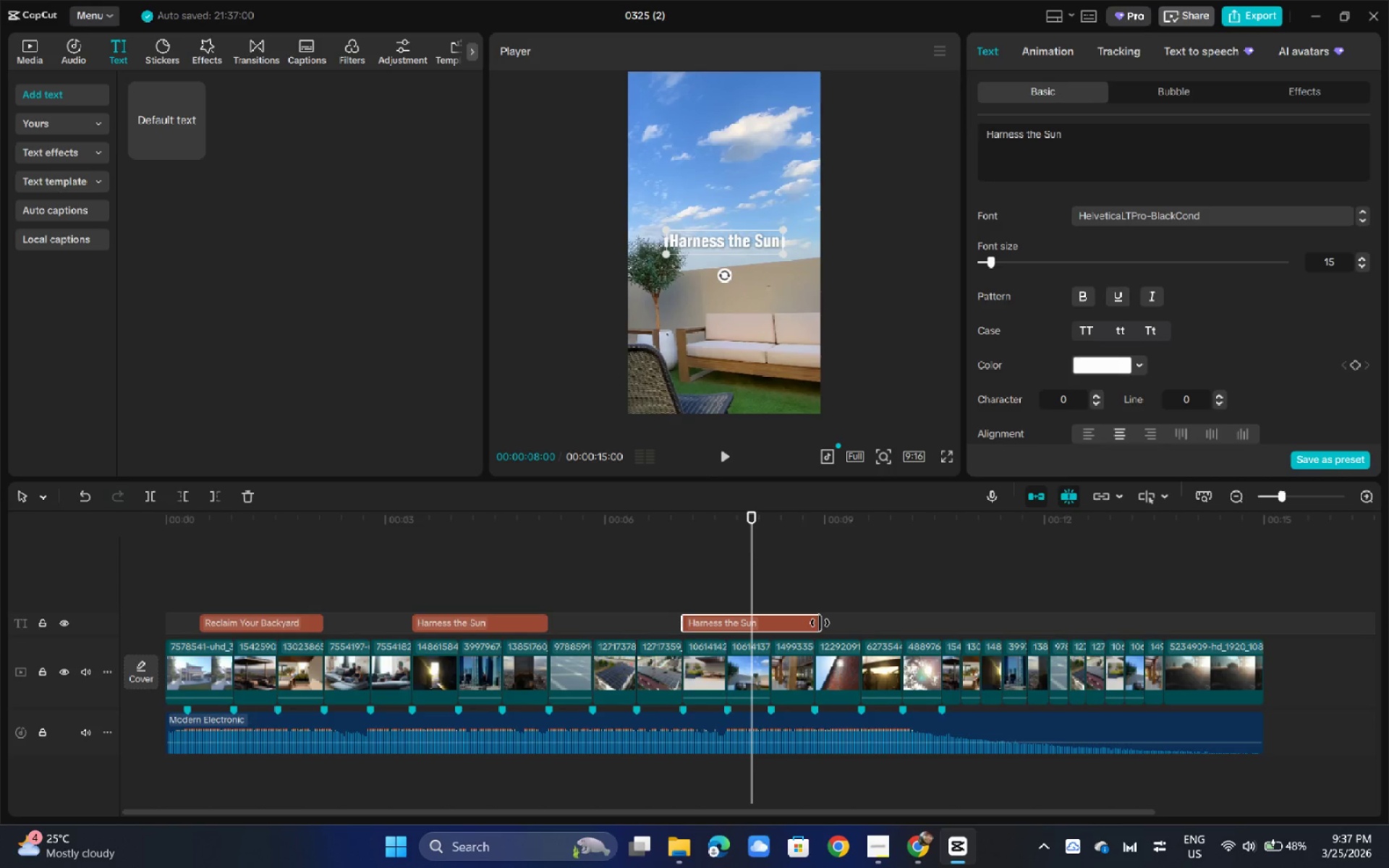 
left_click_drag(start_coordinate=[820, 623], to_coordinate=[816, 623])
 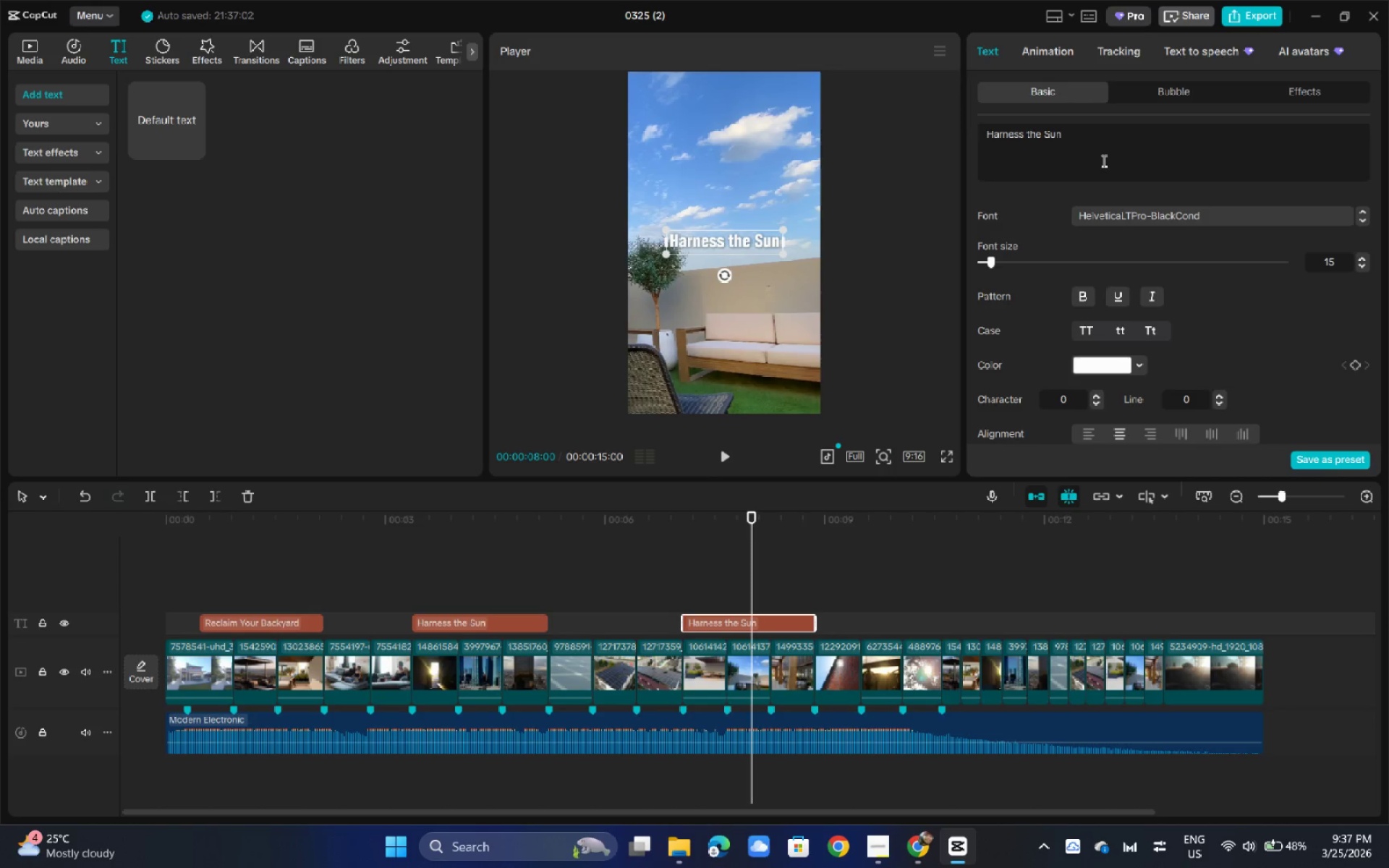 
left_click([1106, 130])
 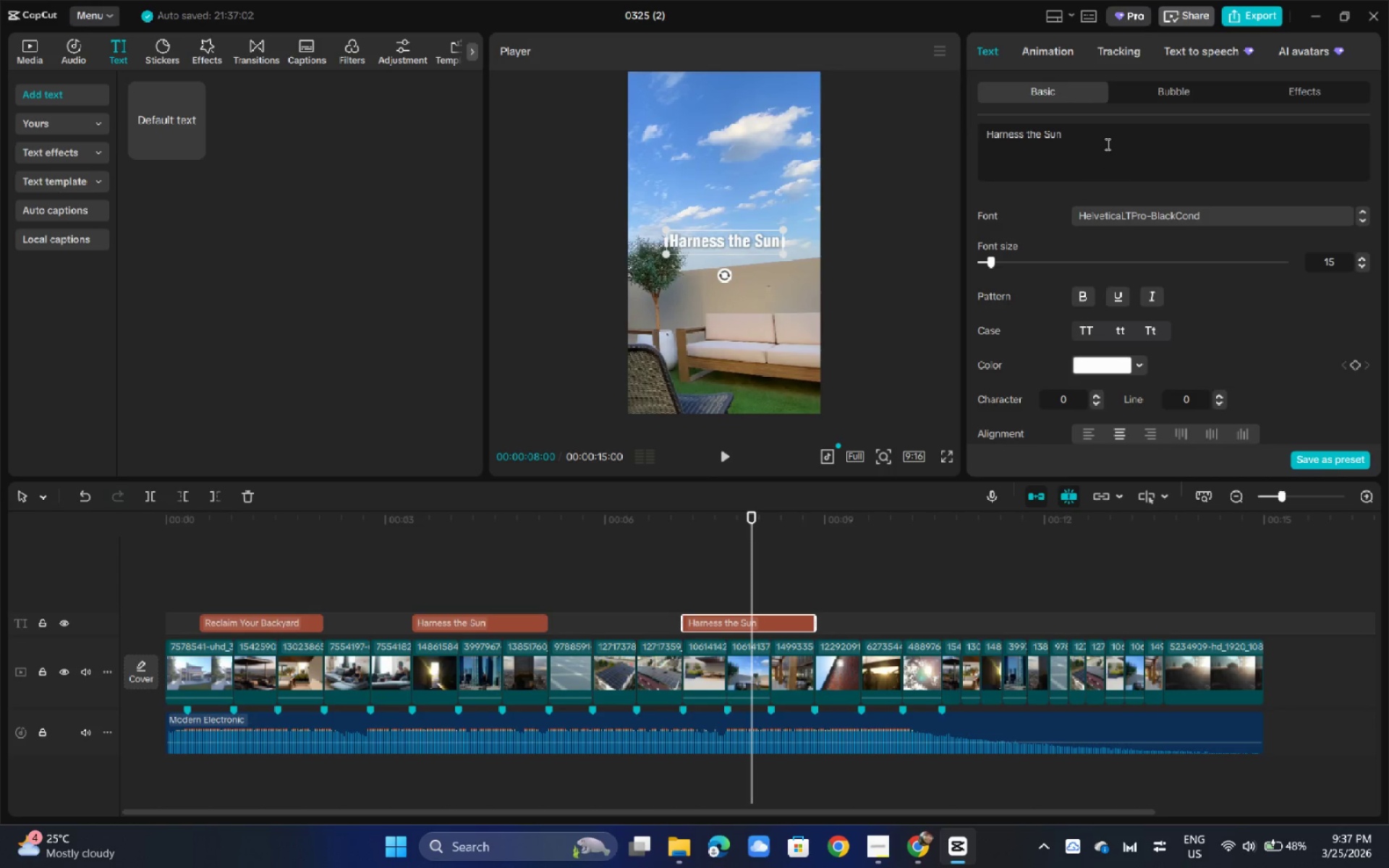 
key(Control+A)
 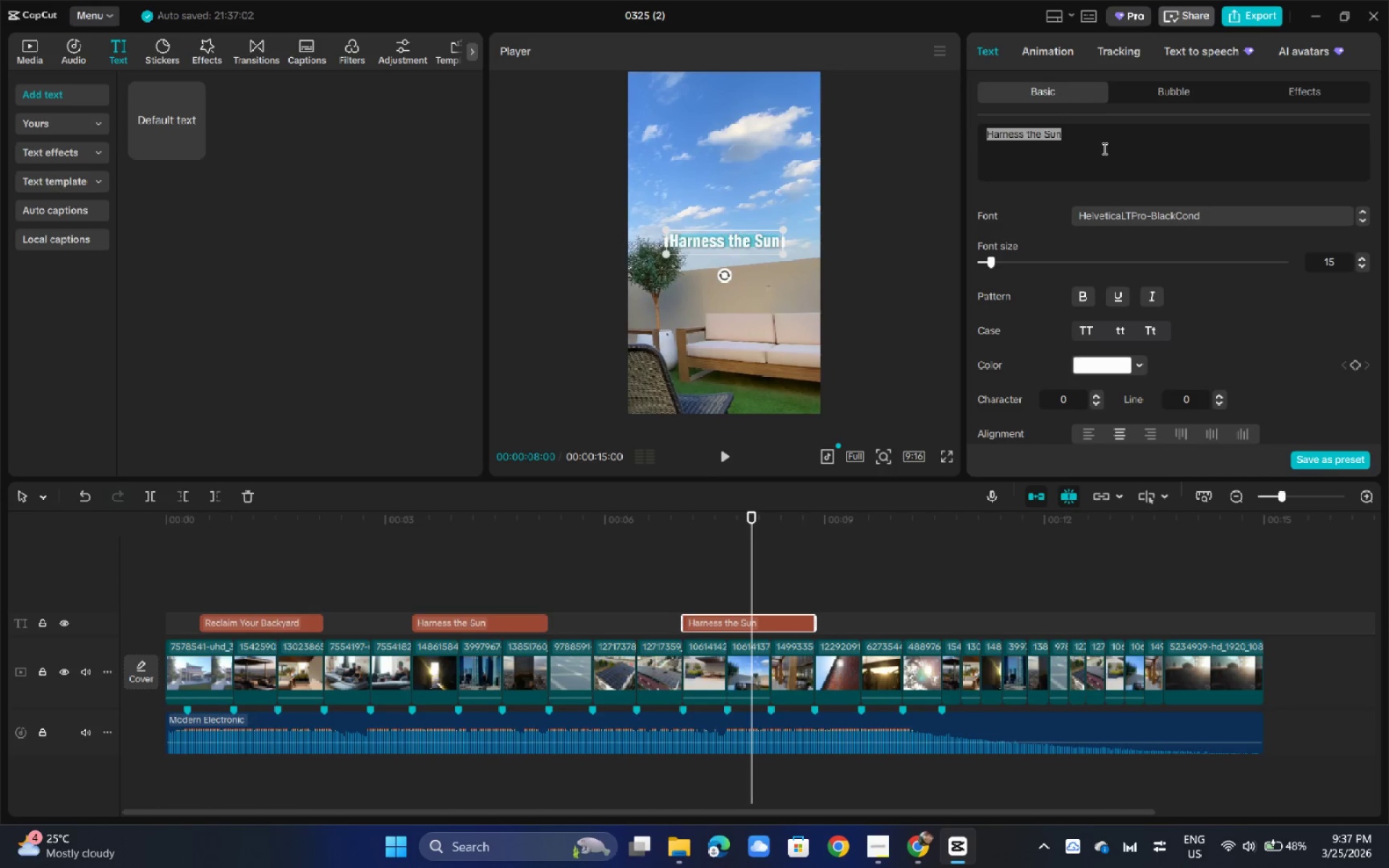 
key(Control+V)
 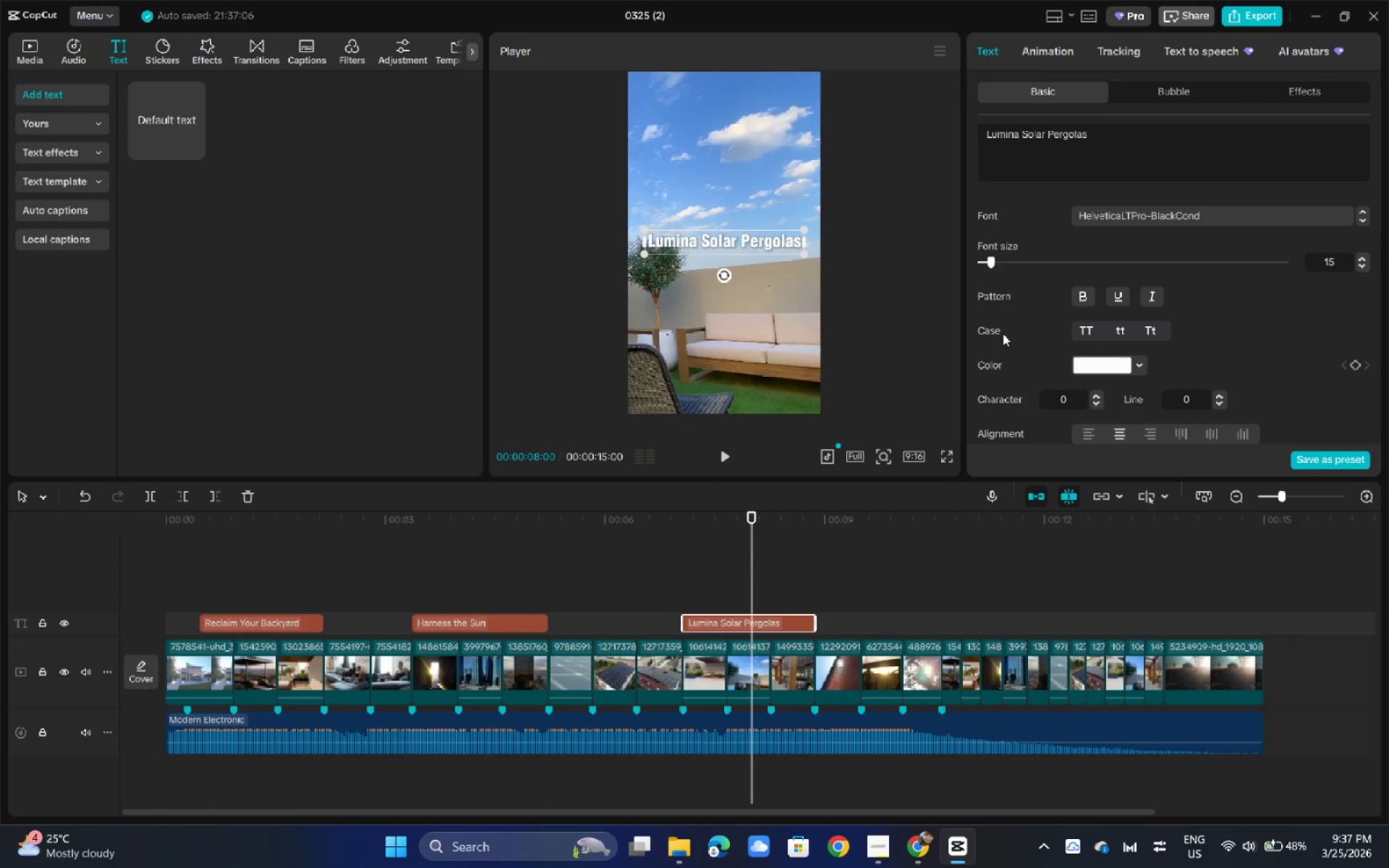 
wait(12.47)
 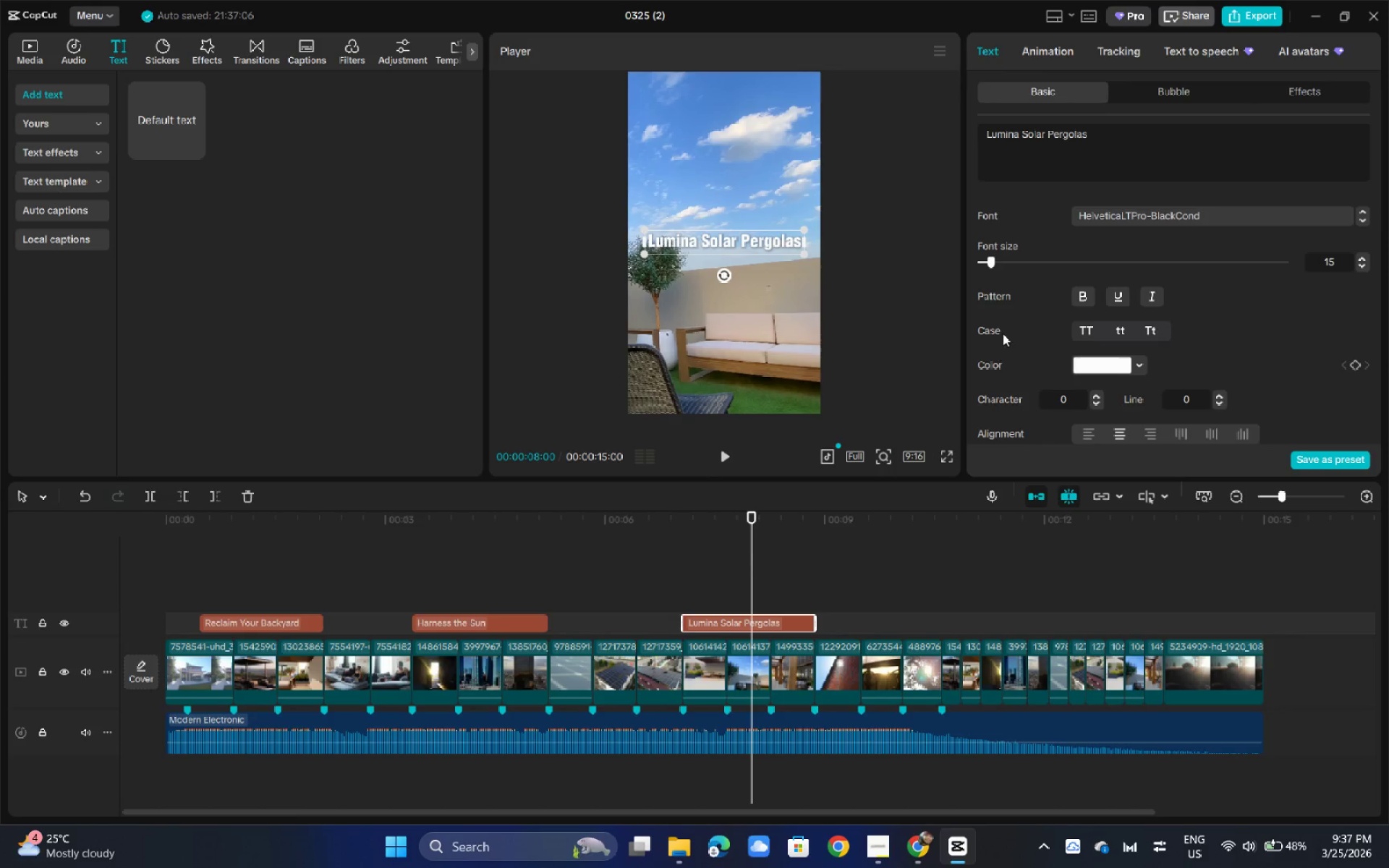 
left_click_drag(start_coordinate=[214, 523], to_coordinate=[128, 521])
 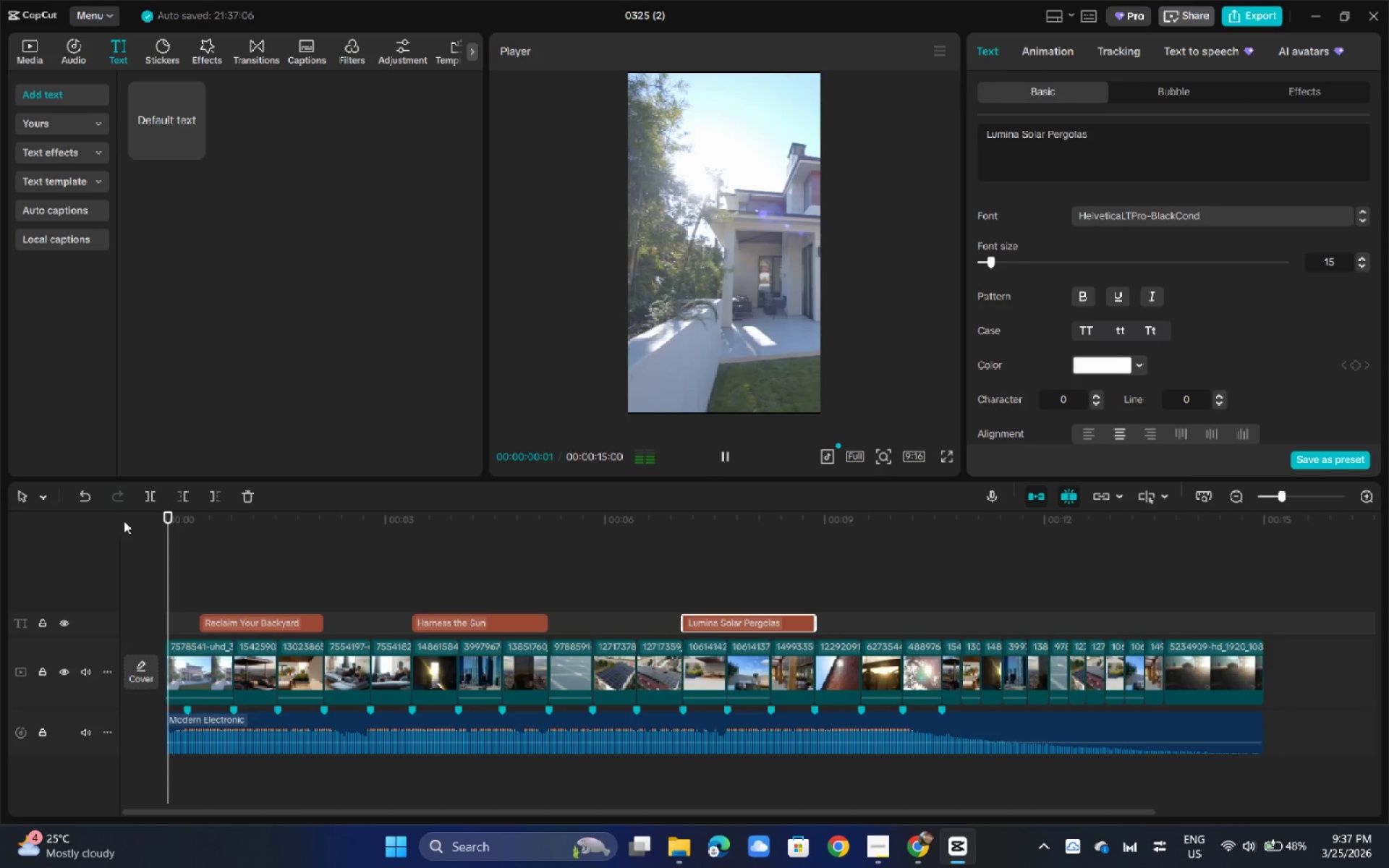 
key(Space)
 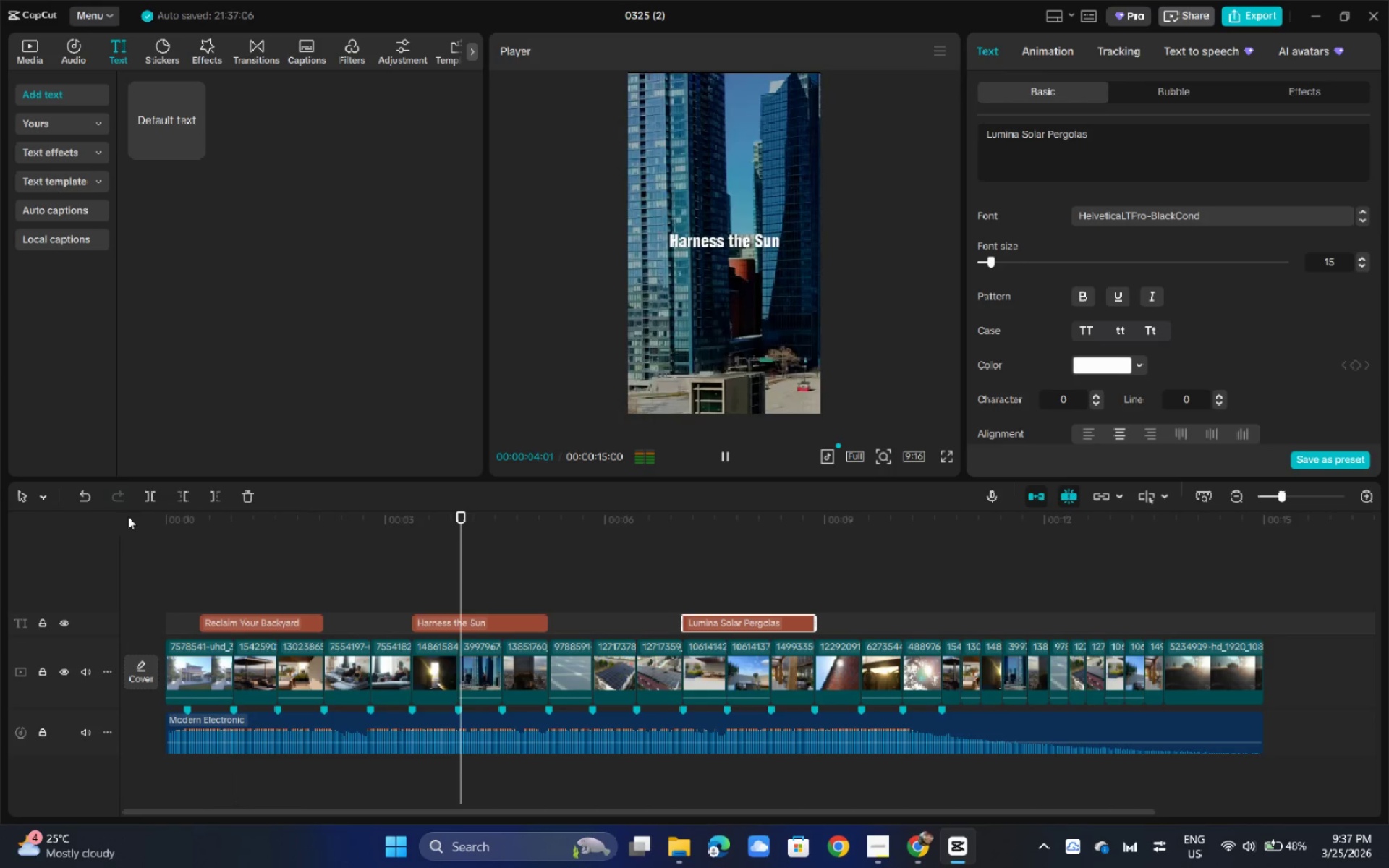 
wait(9.0)
 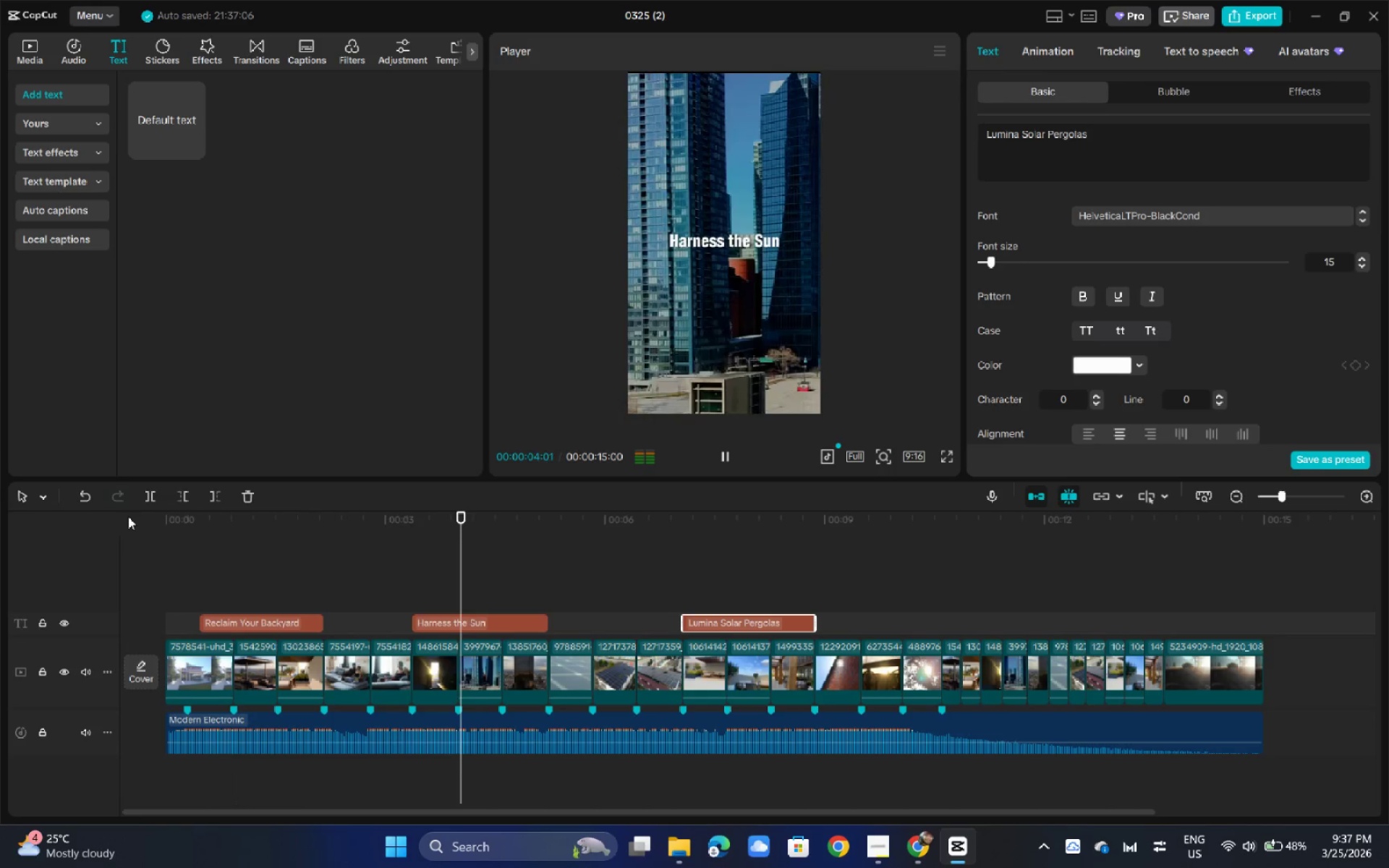 
key(Space)
 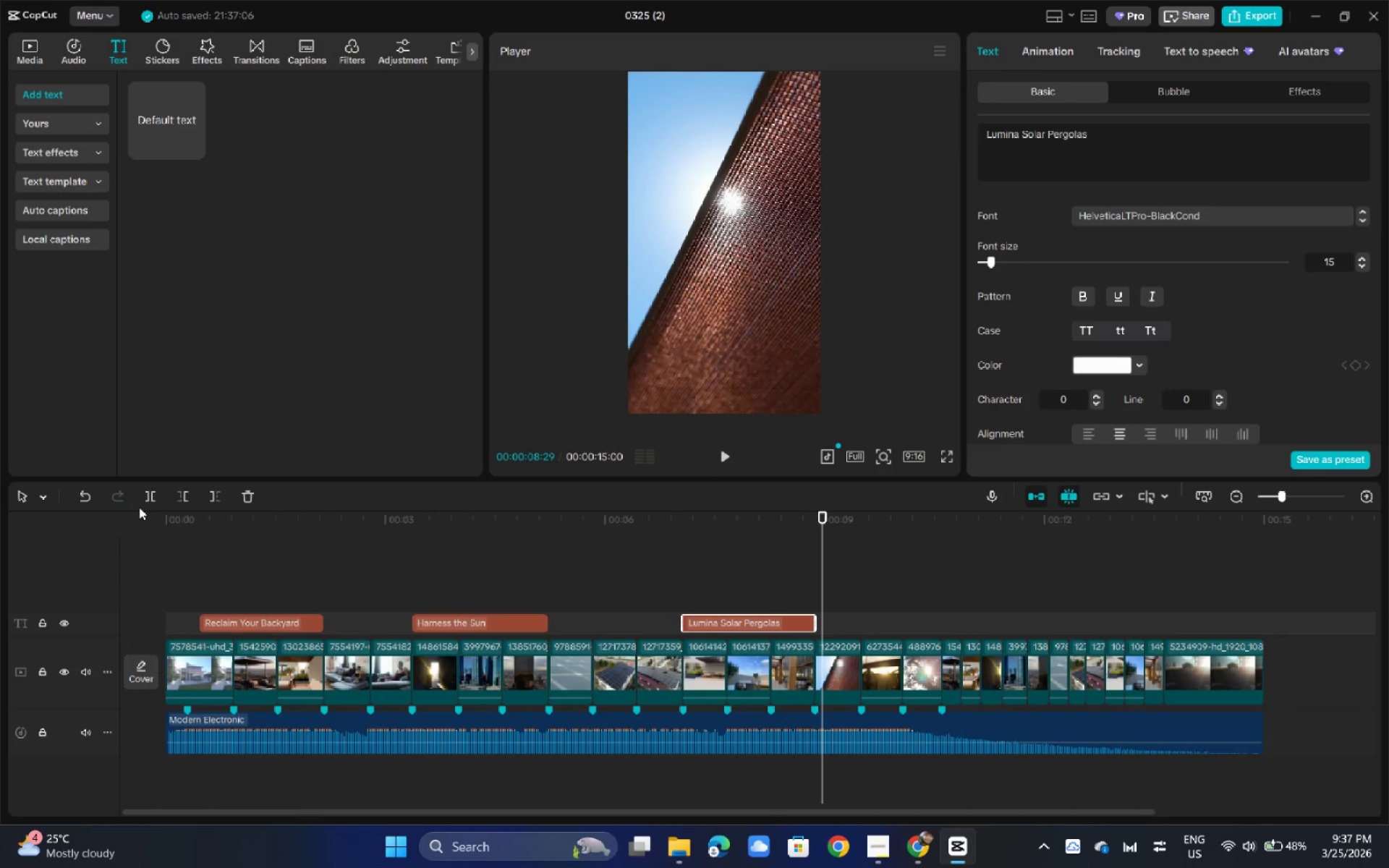 
wait(5.78)
 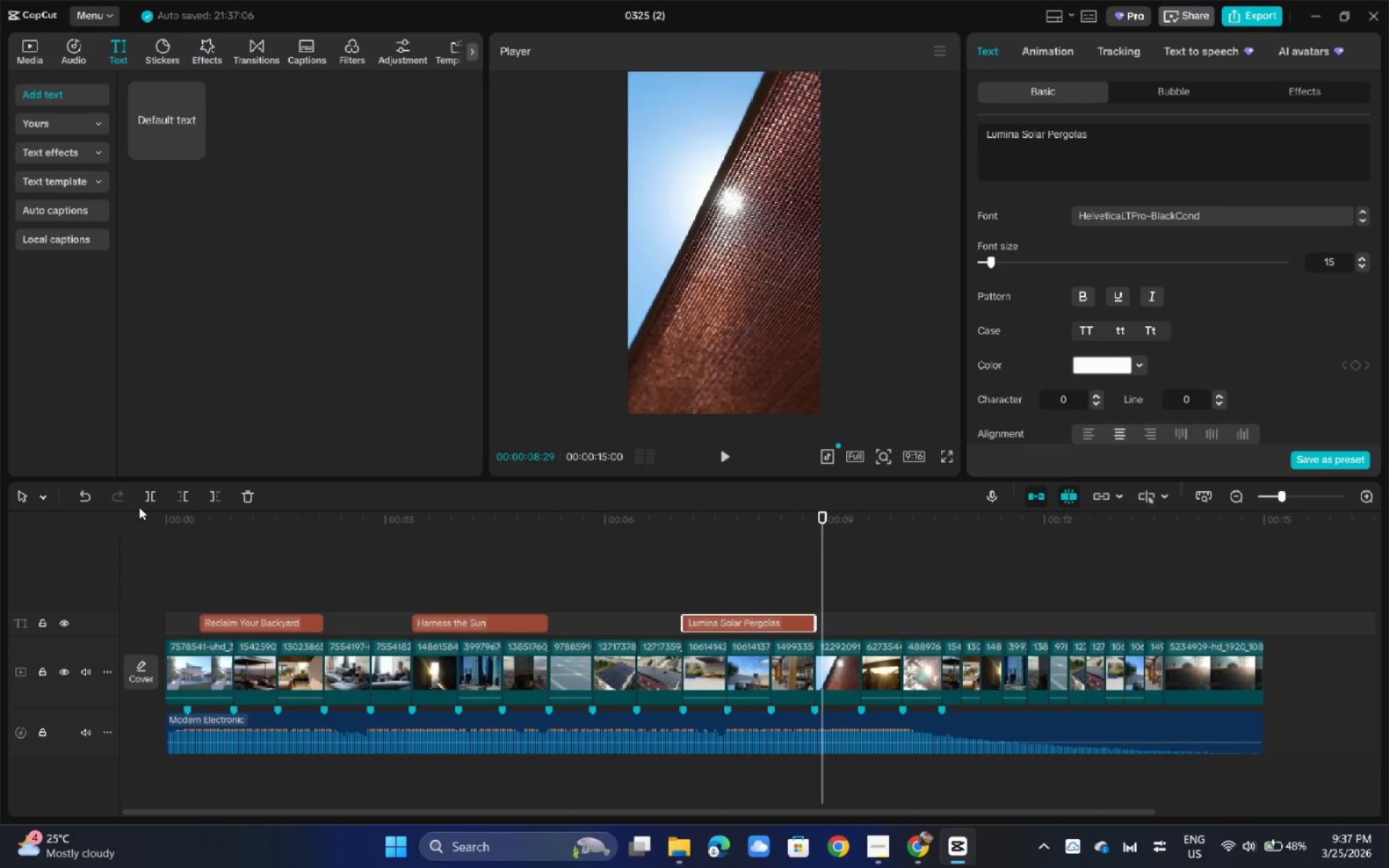 
hold_key(key=AltLeft, duration=1.48)
left_click_drag(start_coordinate=[734, 621], to_coordinate=[1186, 629])
 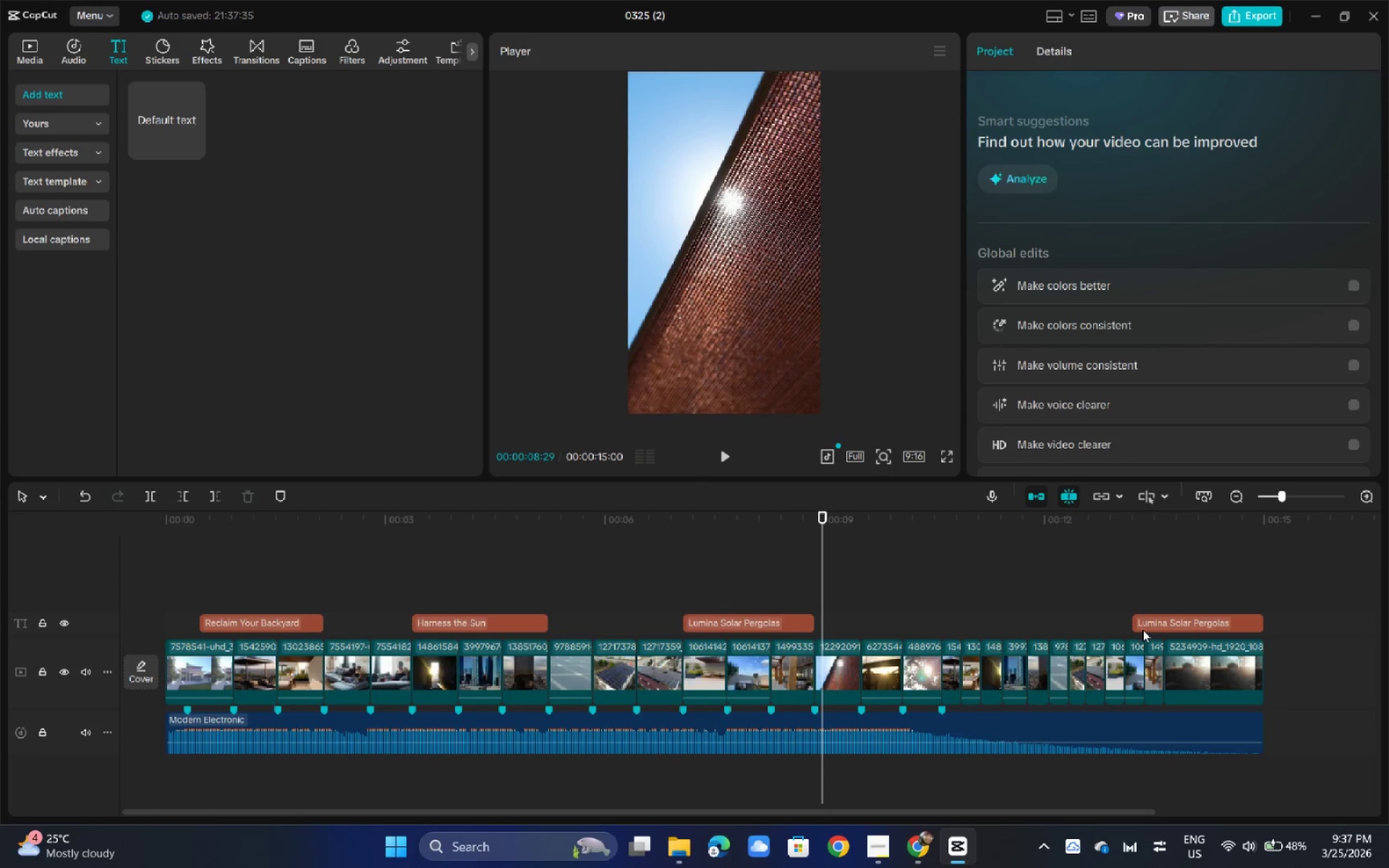 
left_click([1142, 629])
 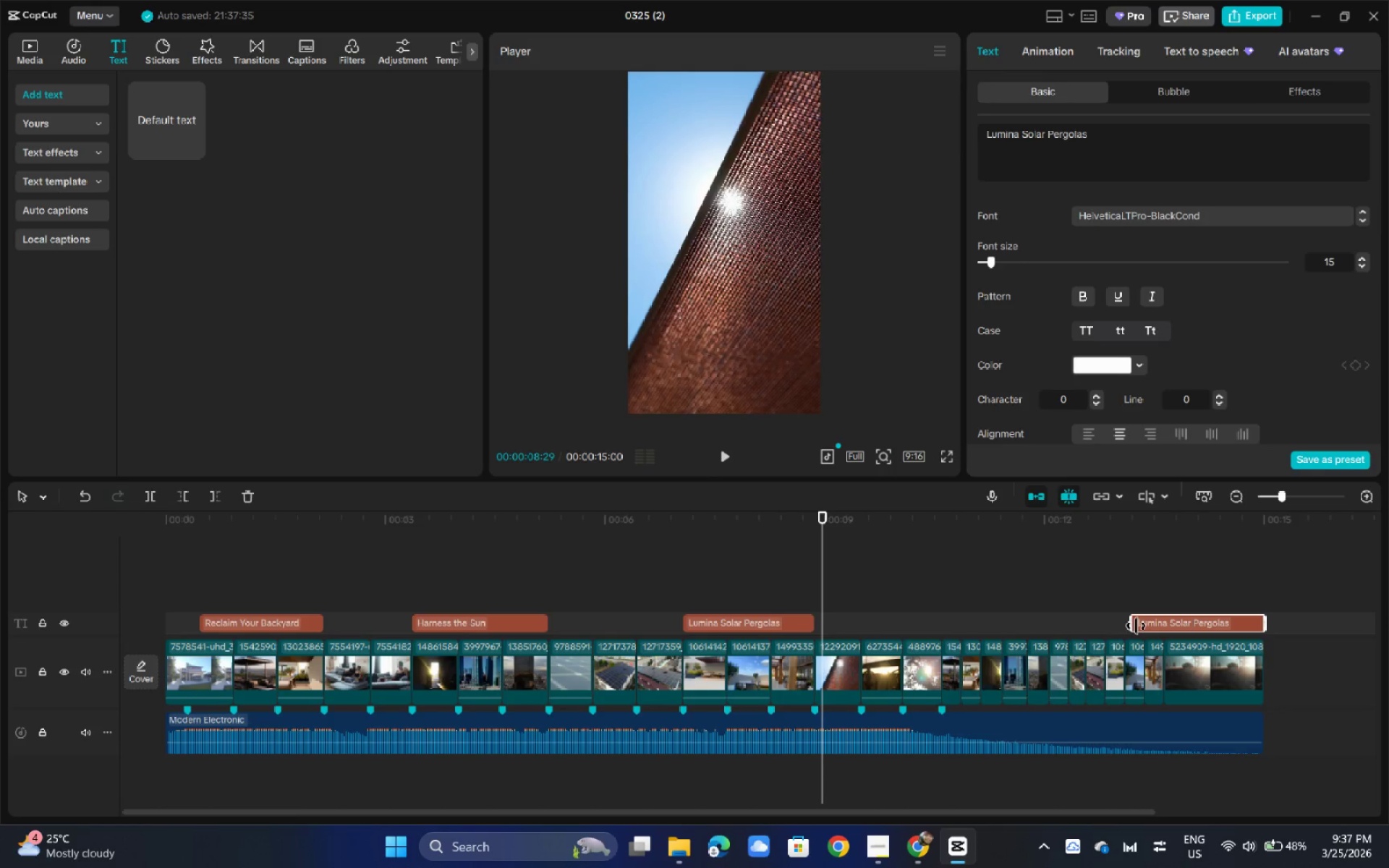 
left_click_drag(start_coordinate=[1136, 626], to_coordinate=[1171, 626])
 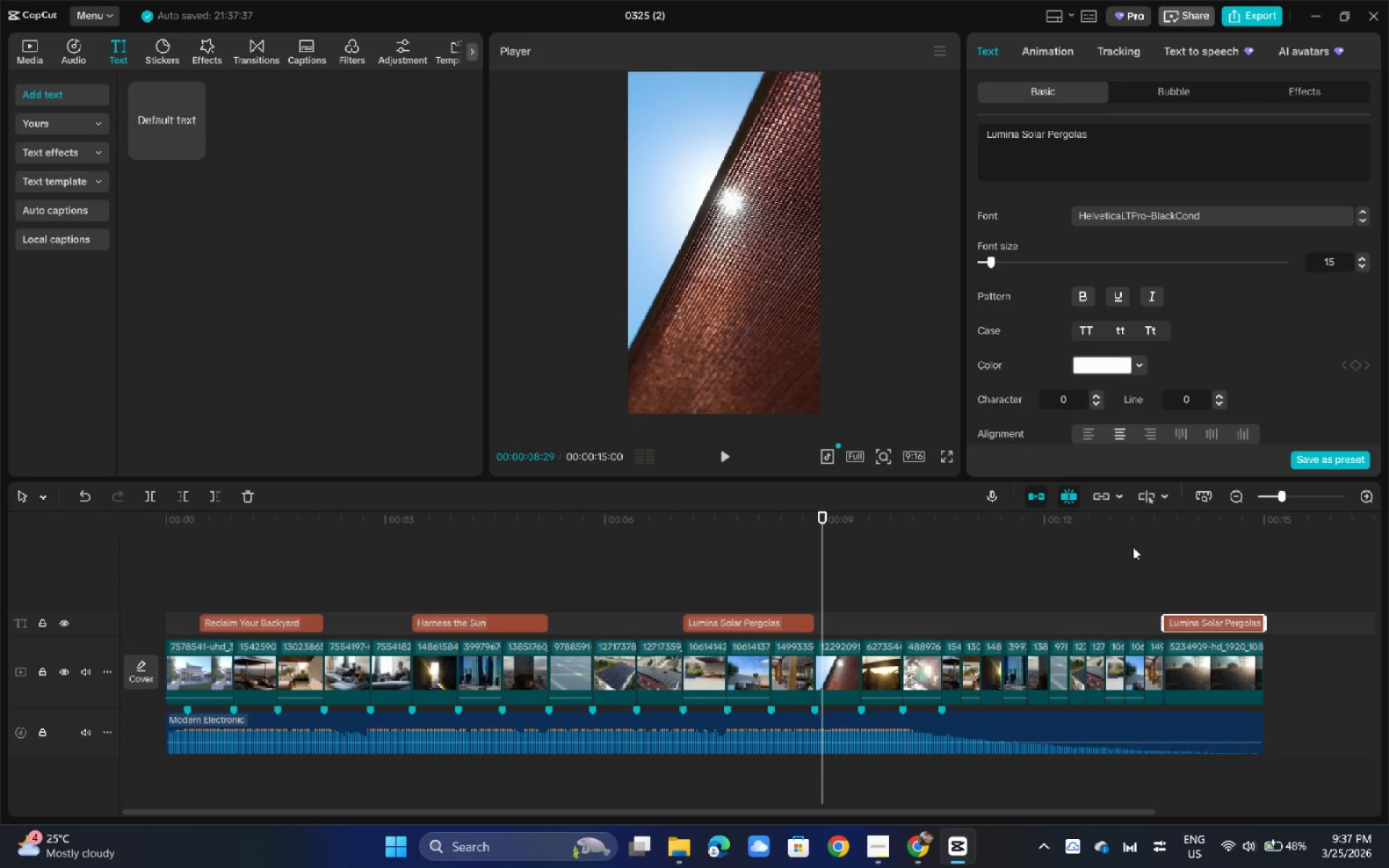 
left_click([1165, 537])
 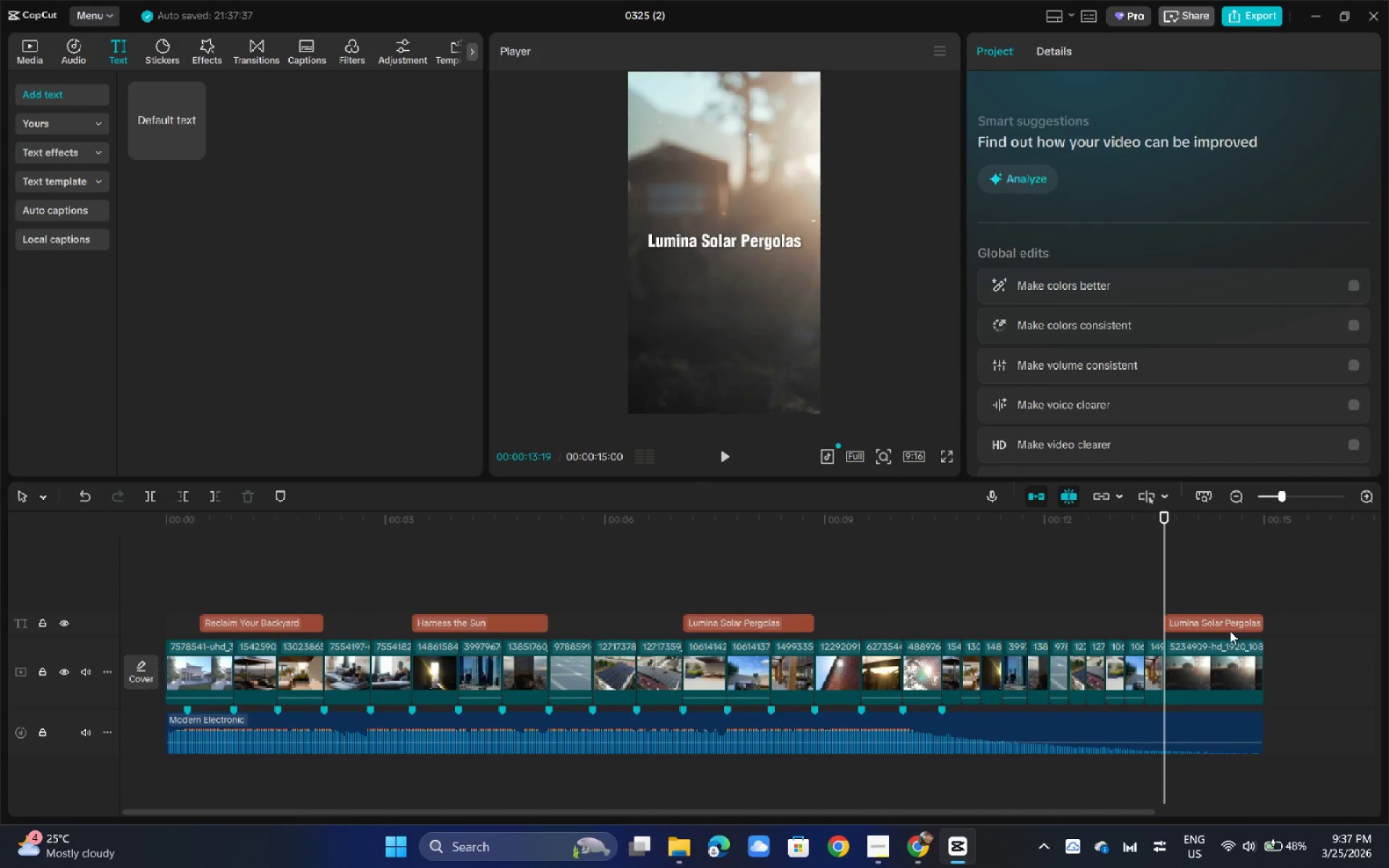 
left_click([1229, 629])
 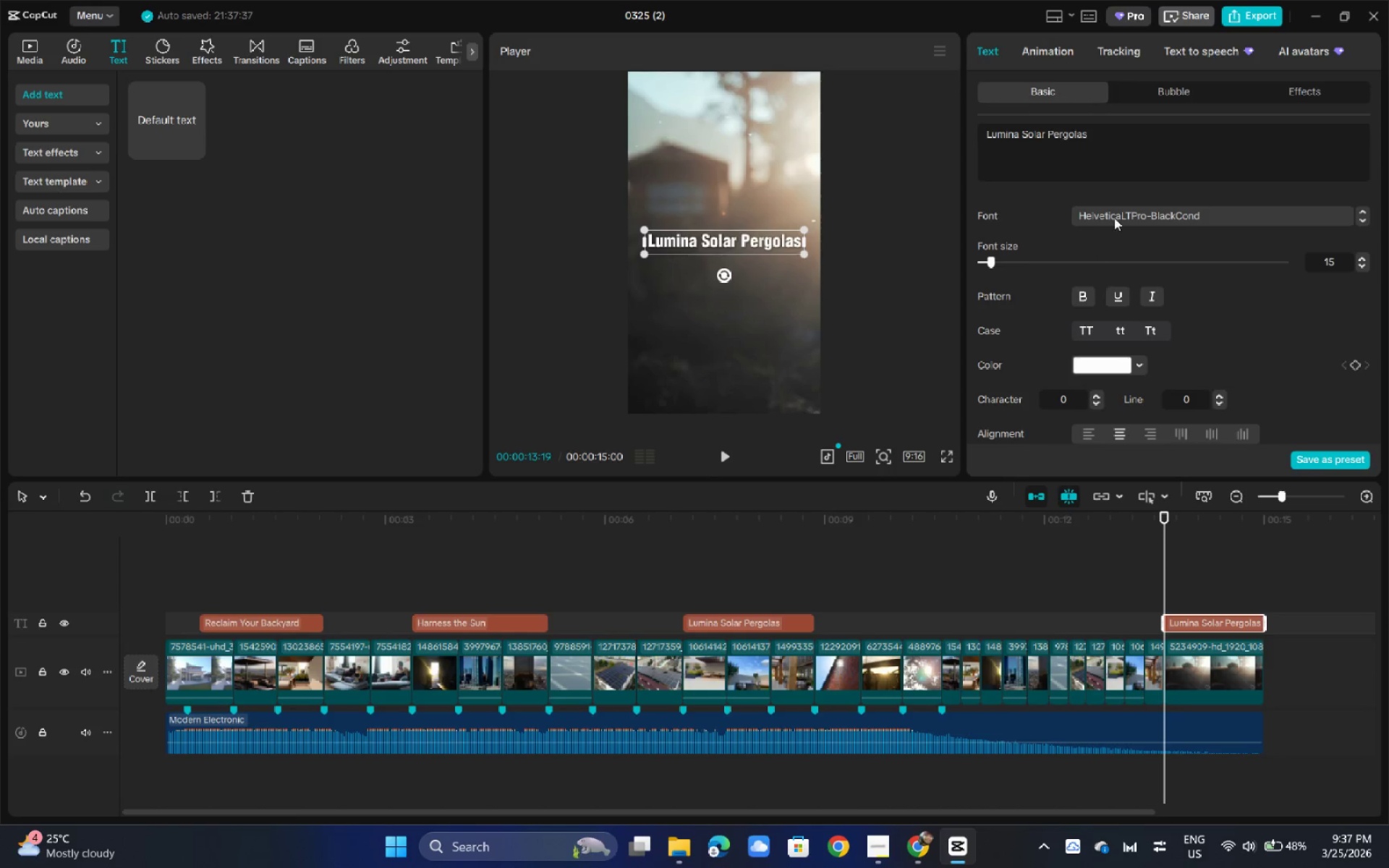 
left_click([1111, 158])
 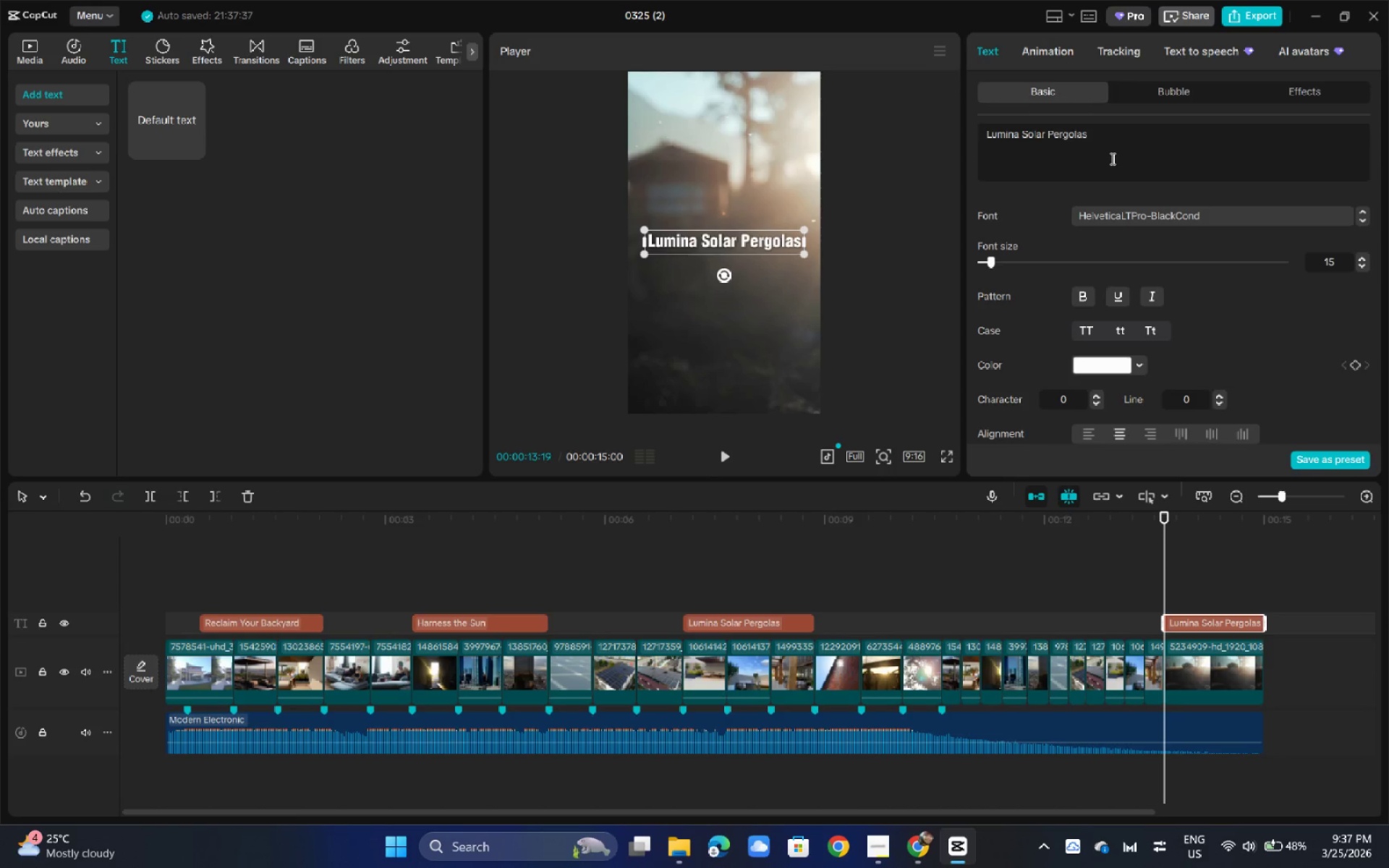 
key(Control+A)
 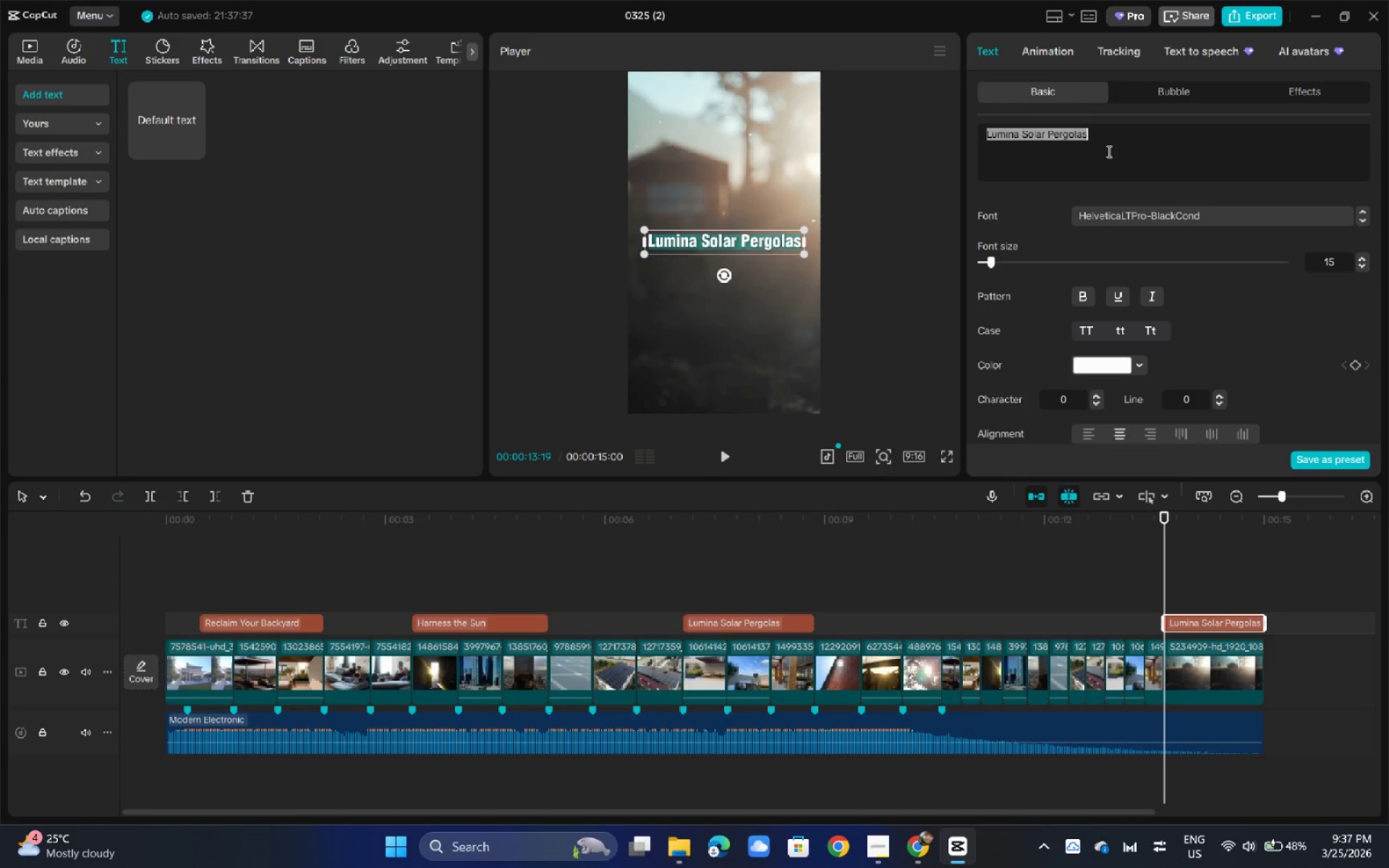 
key(Control+ControlLeft)
 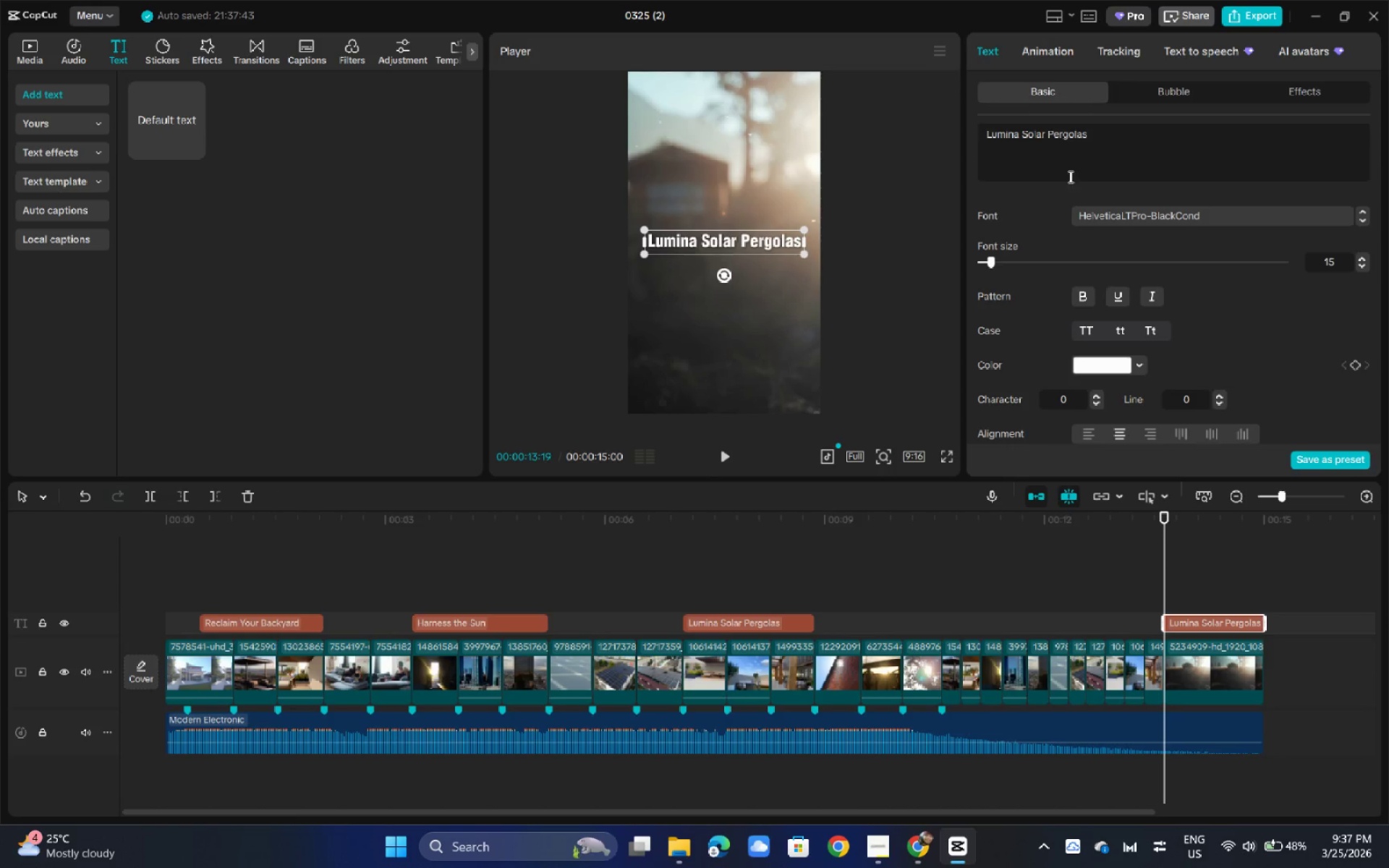 
key(Control+V)
 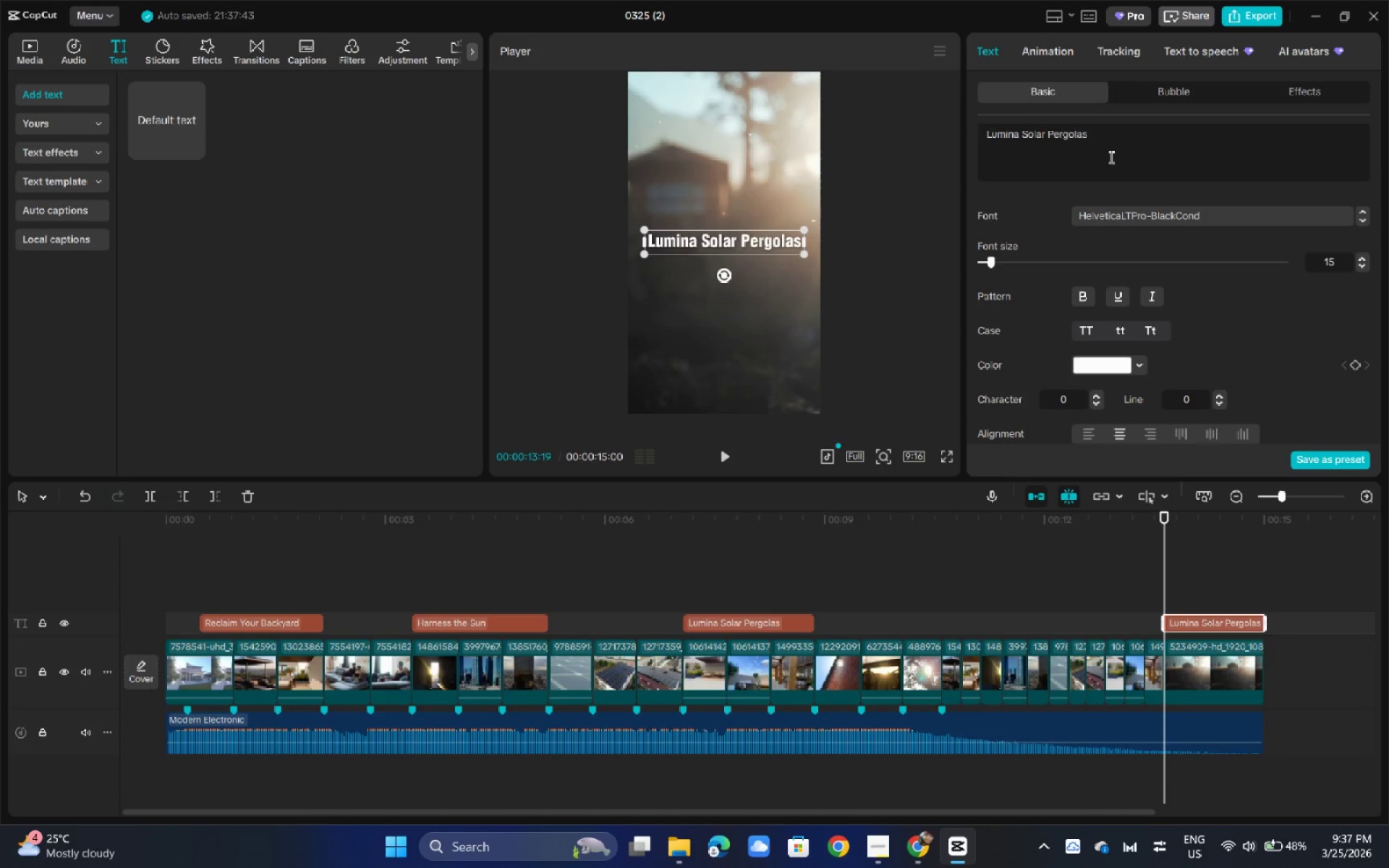 
double_click([1110, 157])
 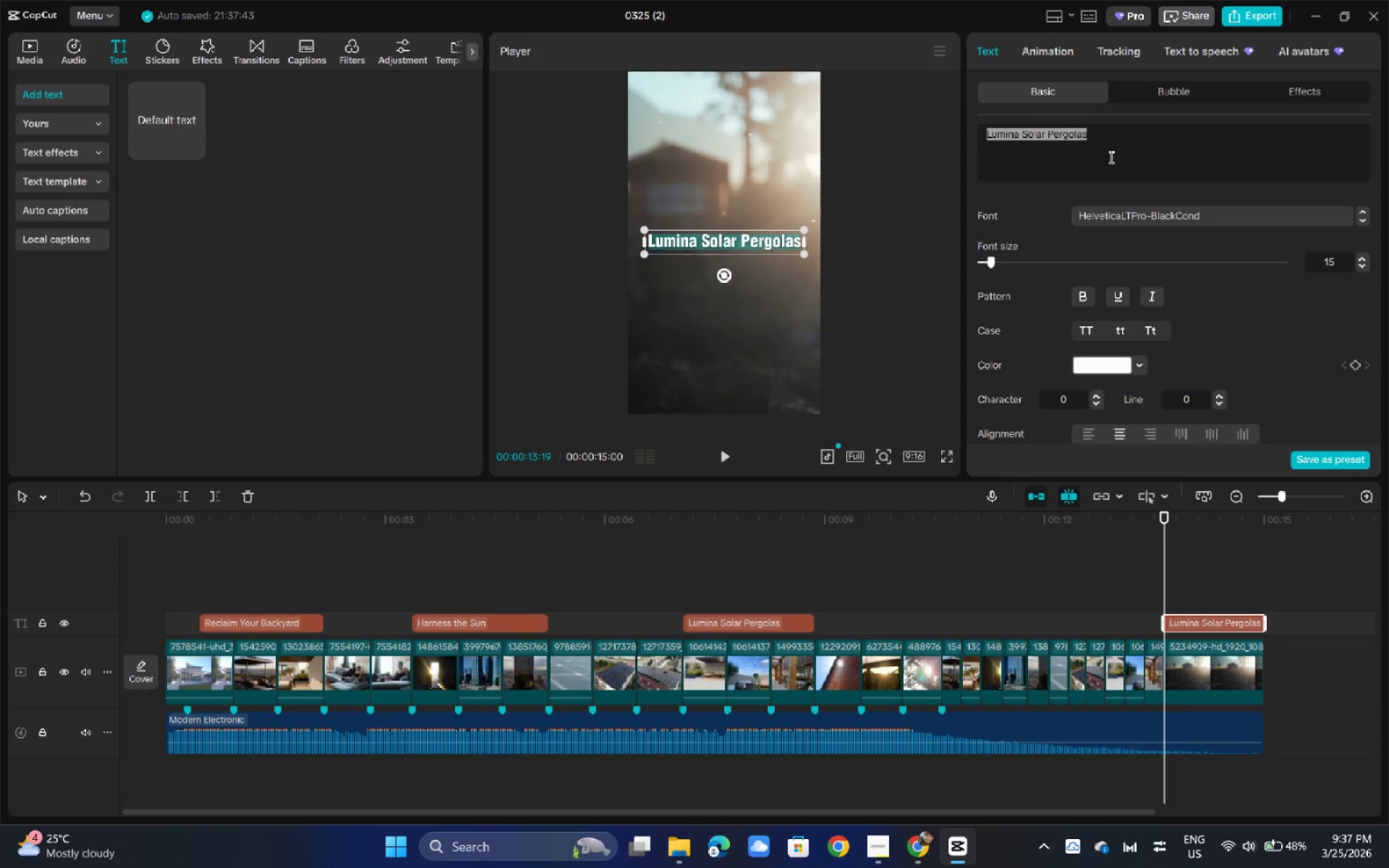 
triple_click([1110, 157])
 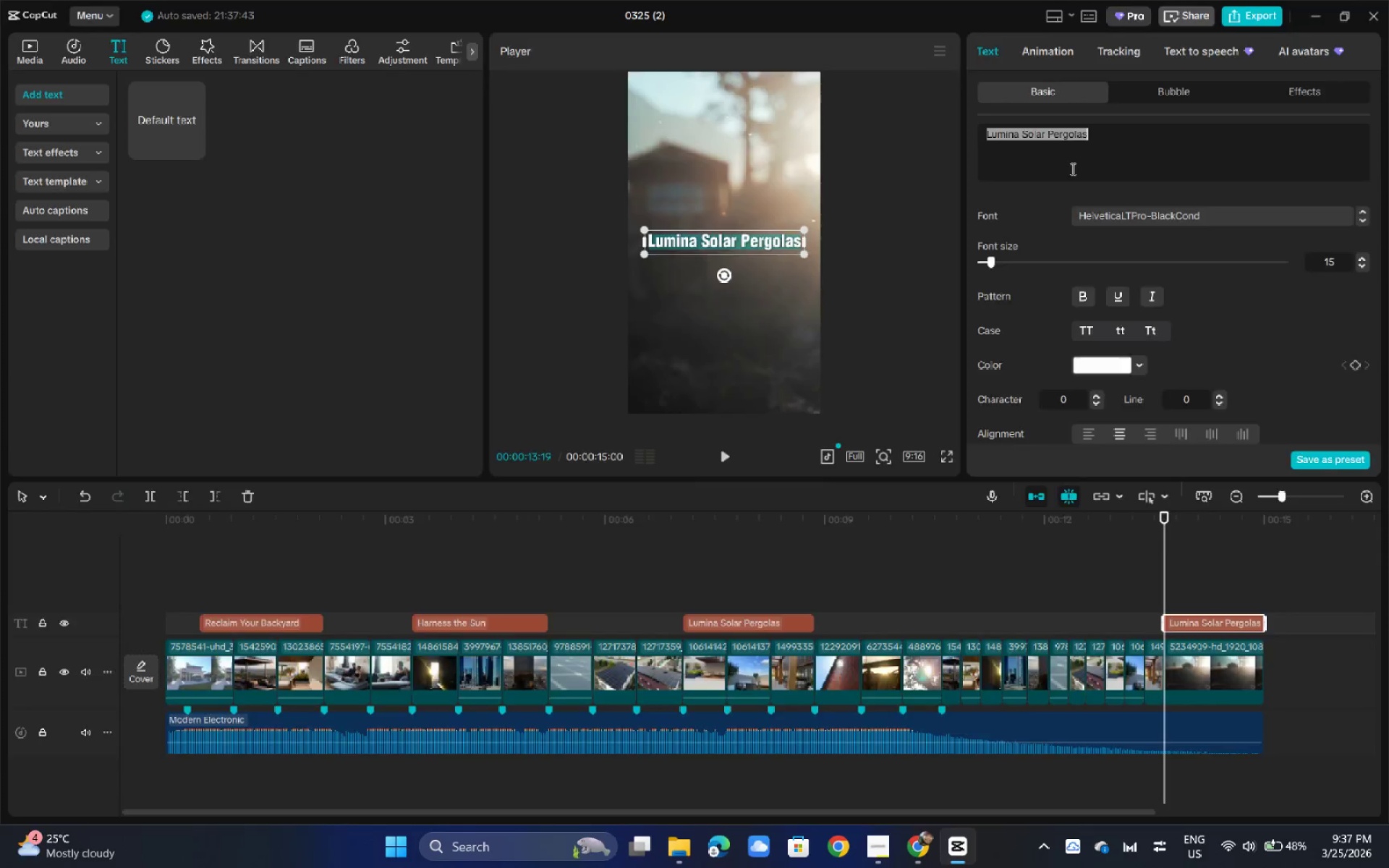 
key(Alt+AltLeft)
 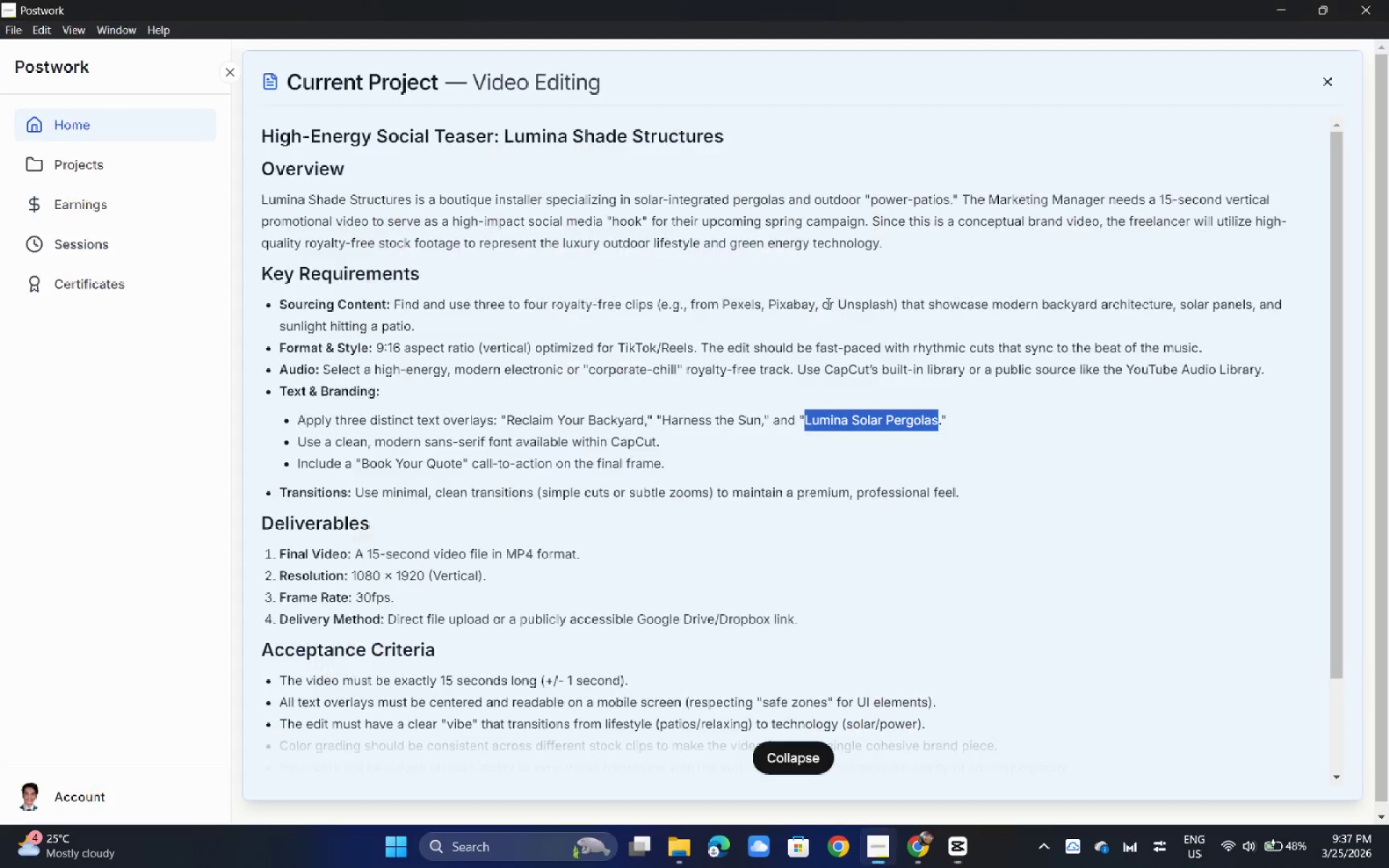 
key(Alt+Tab)